 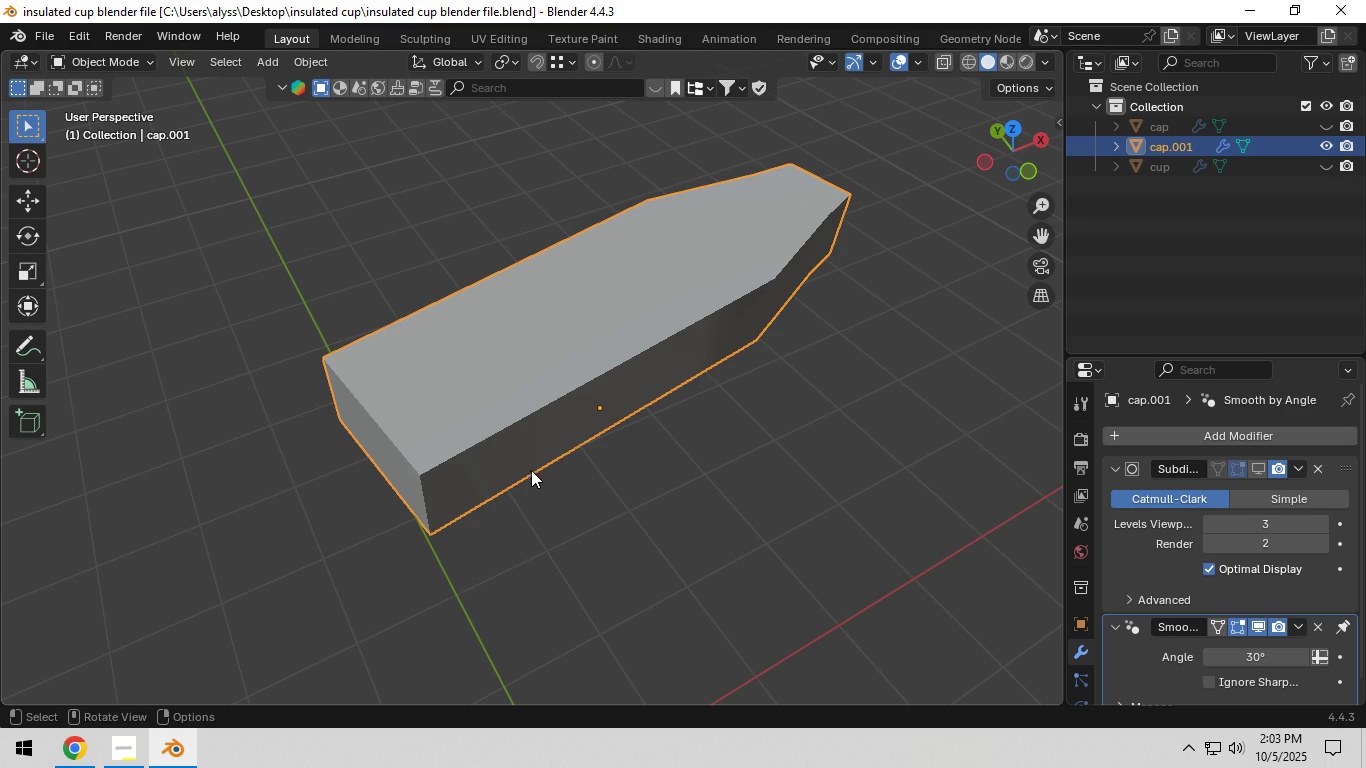 
left_click([1265, 473])
 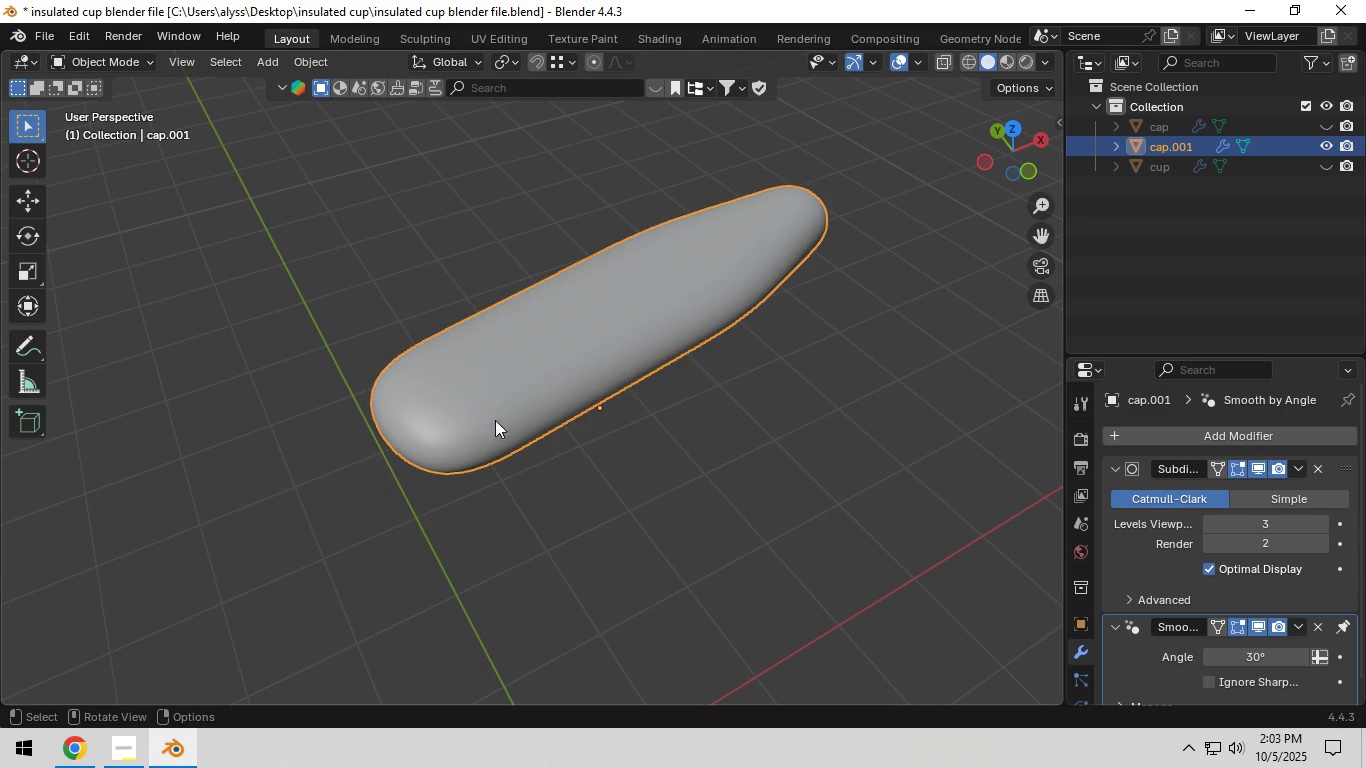 
left_click([494, 420])
 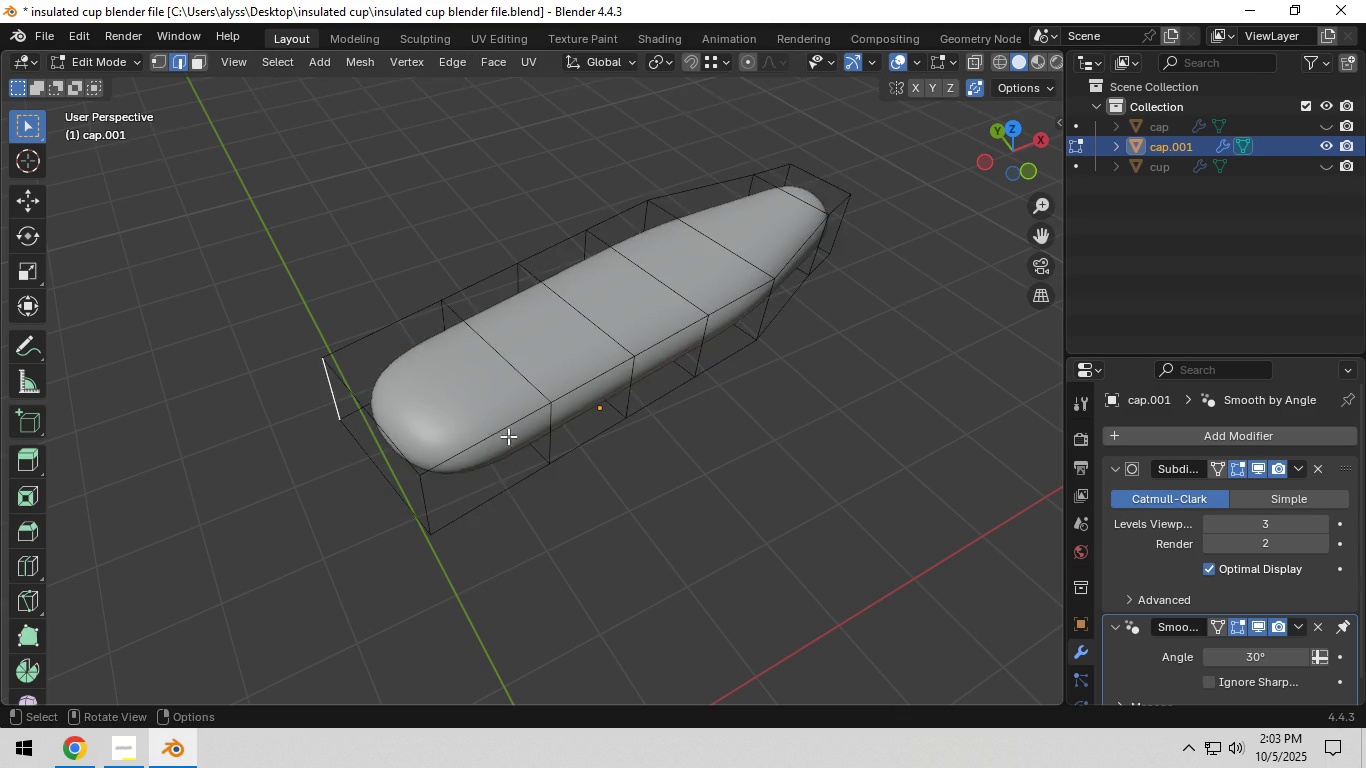 
key(Tab)
 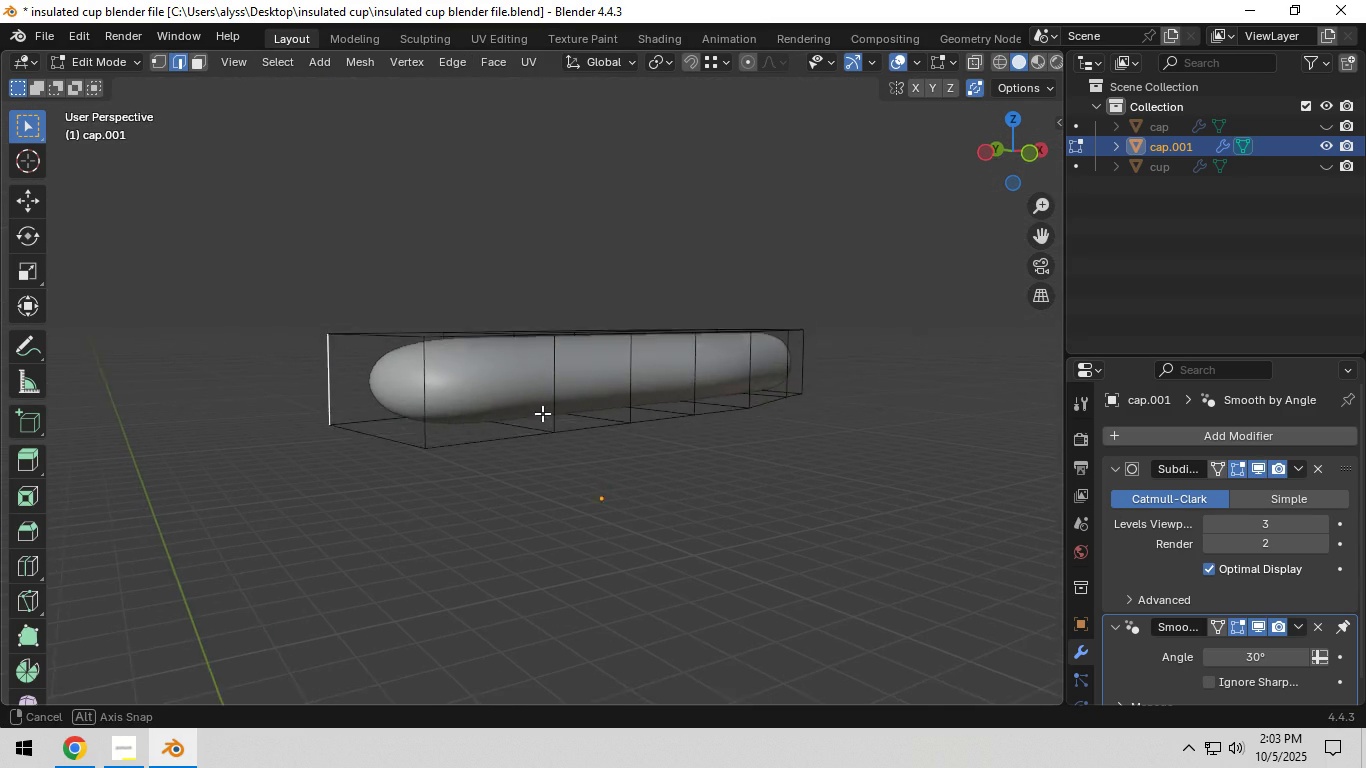 
scroll: coordinate [543, 412], scroll_direction: up, amount: 1.0